 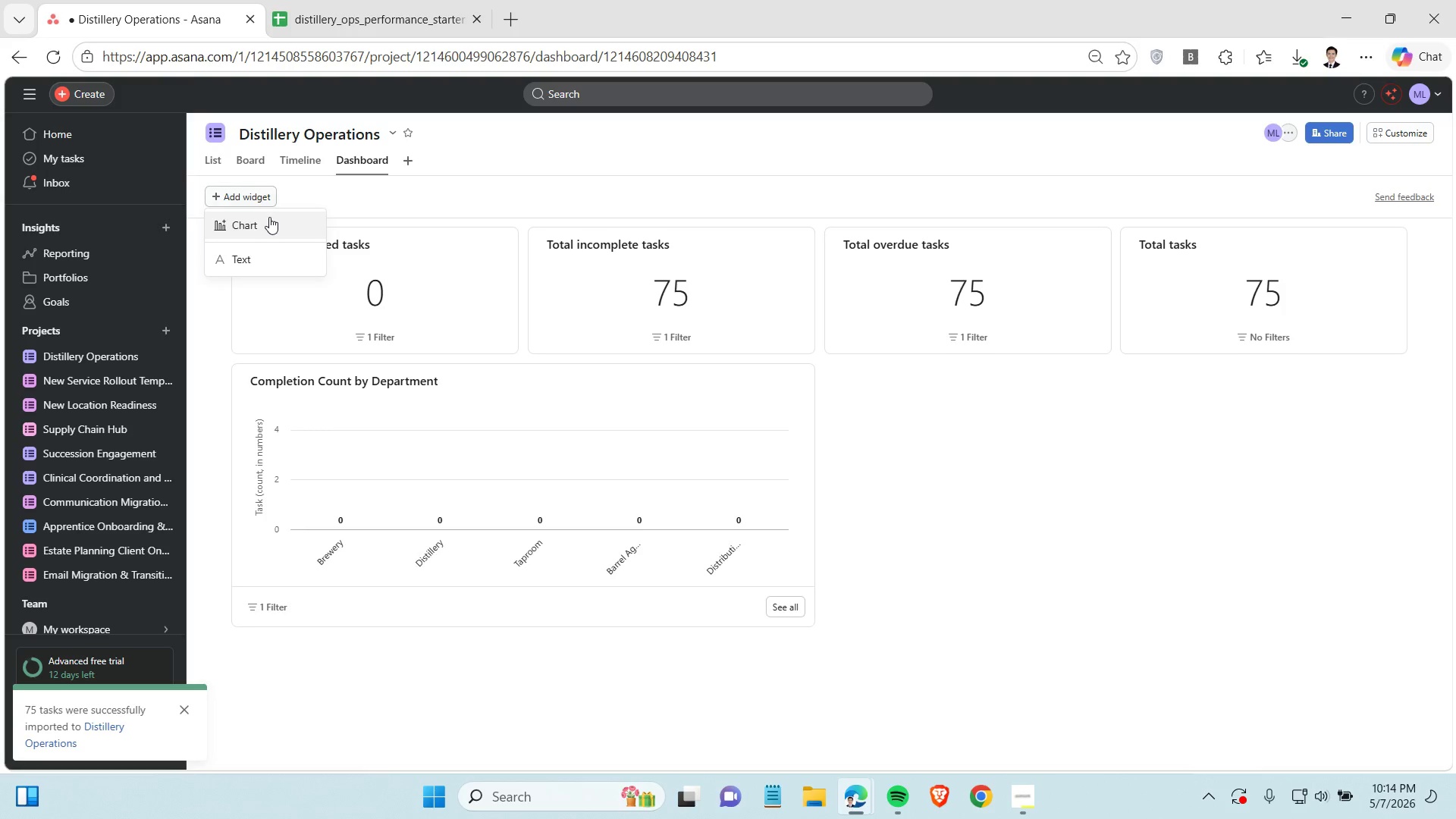 
mouse_move([908, 290])
 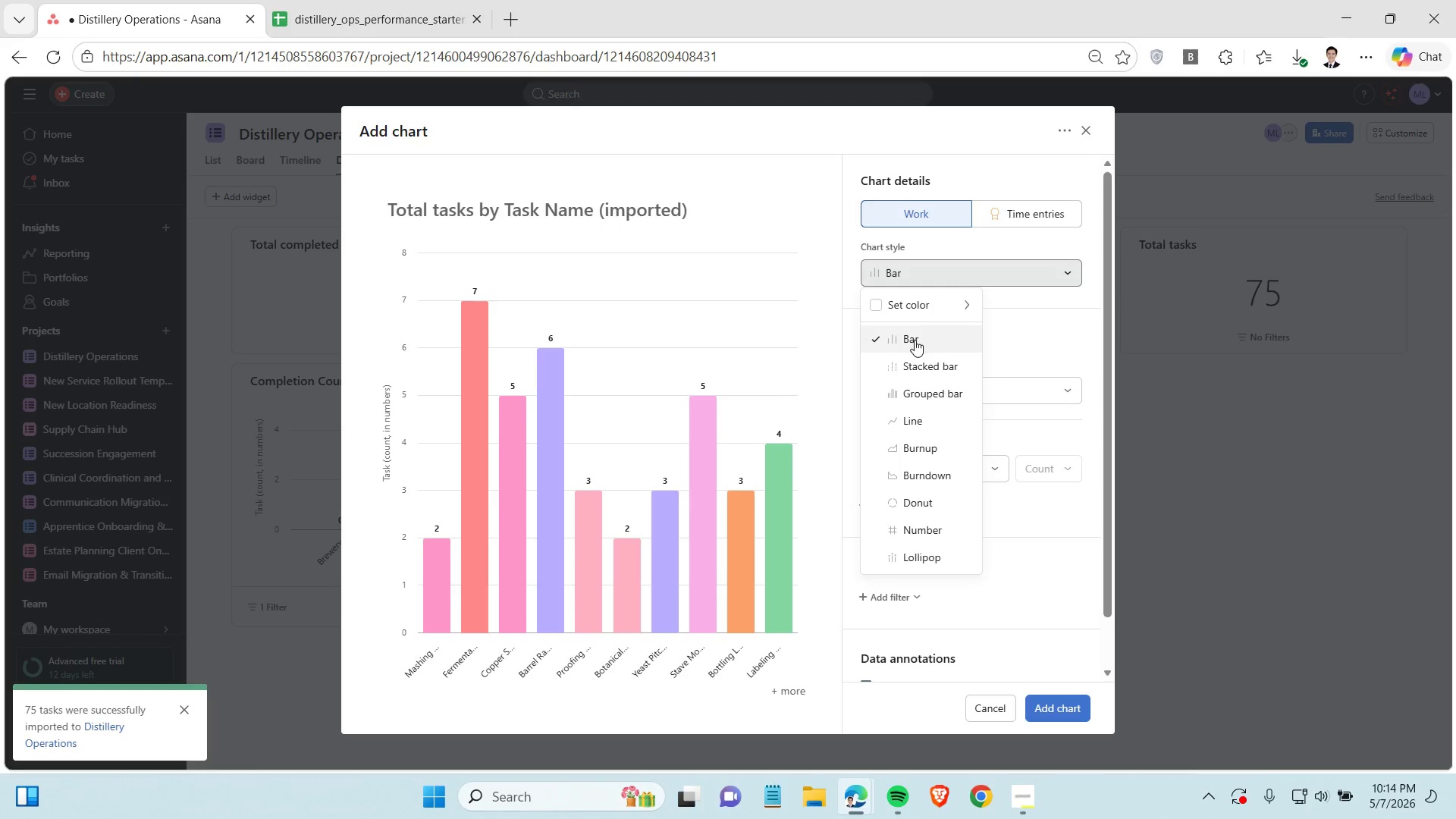 
left_click([915, 340])
 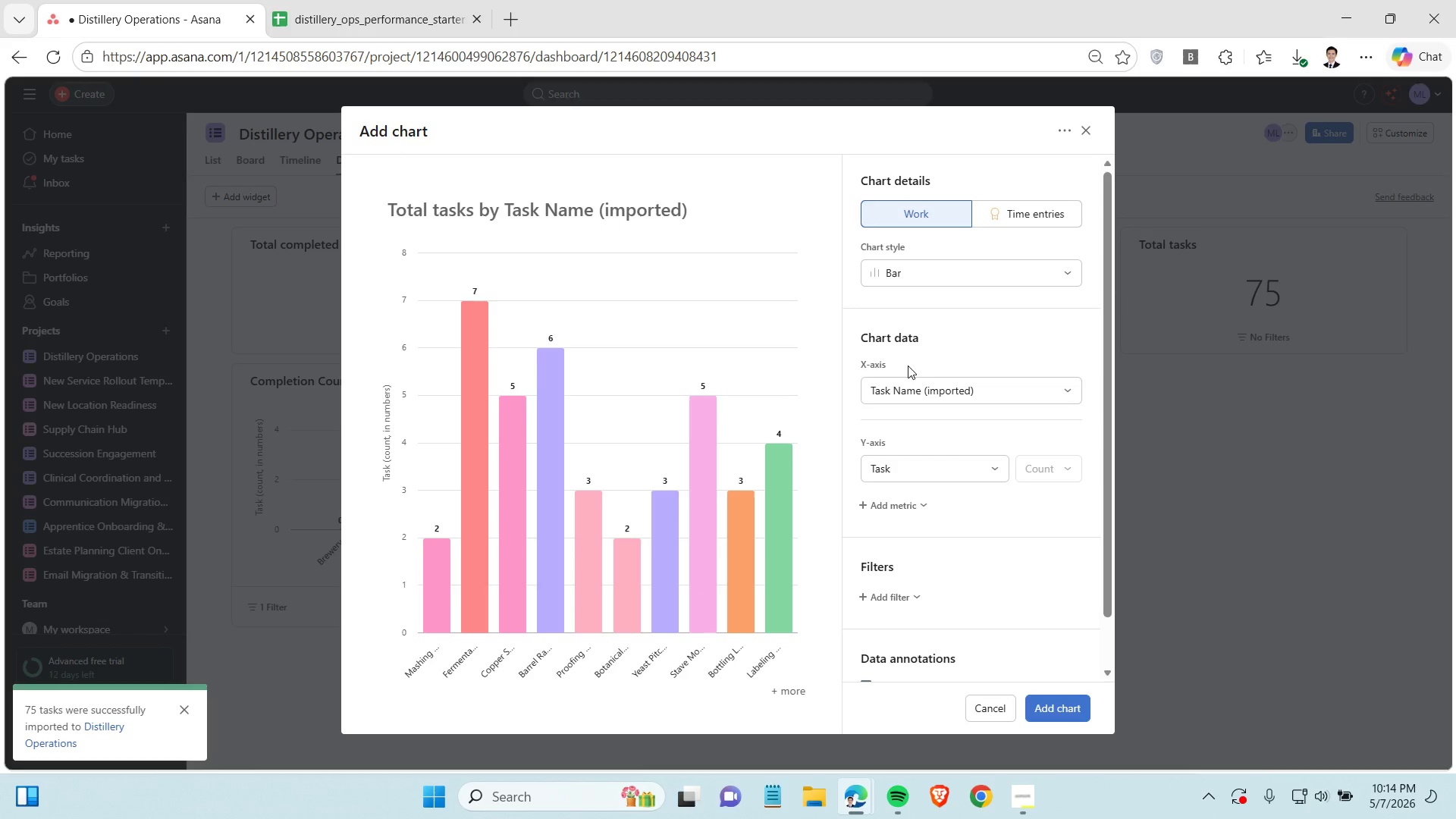 
mouse_move([924, 408])
 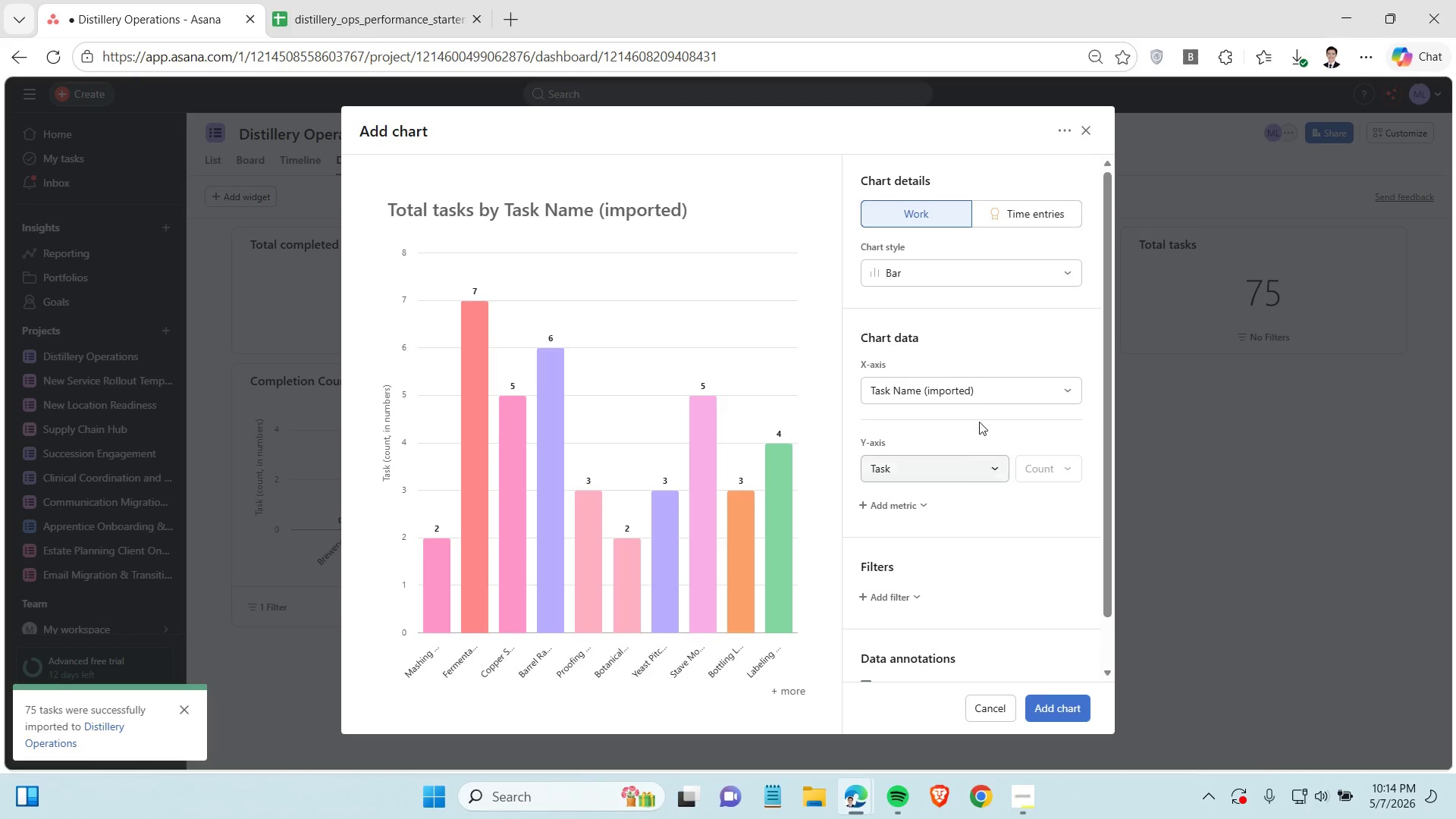 
left_click([982, 387])
 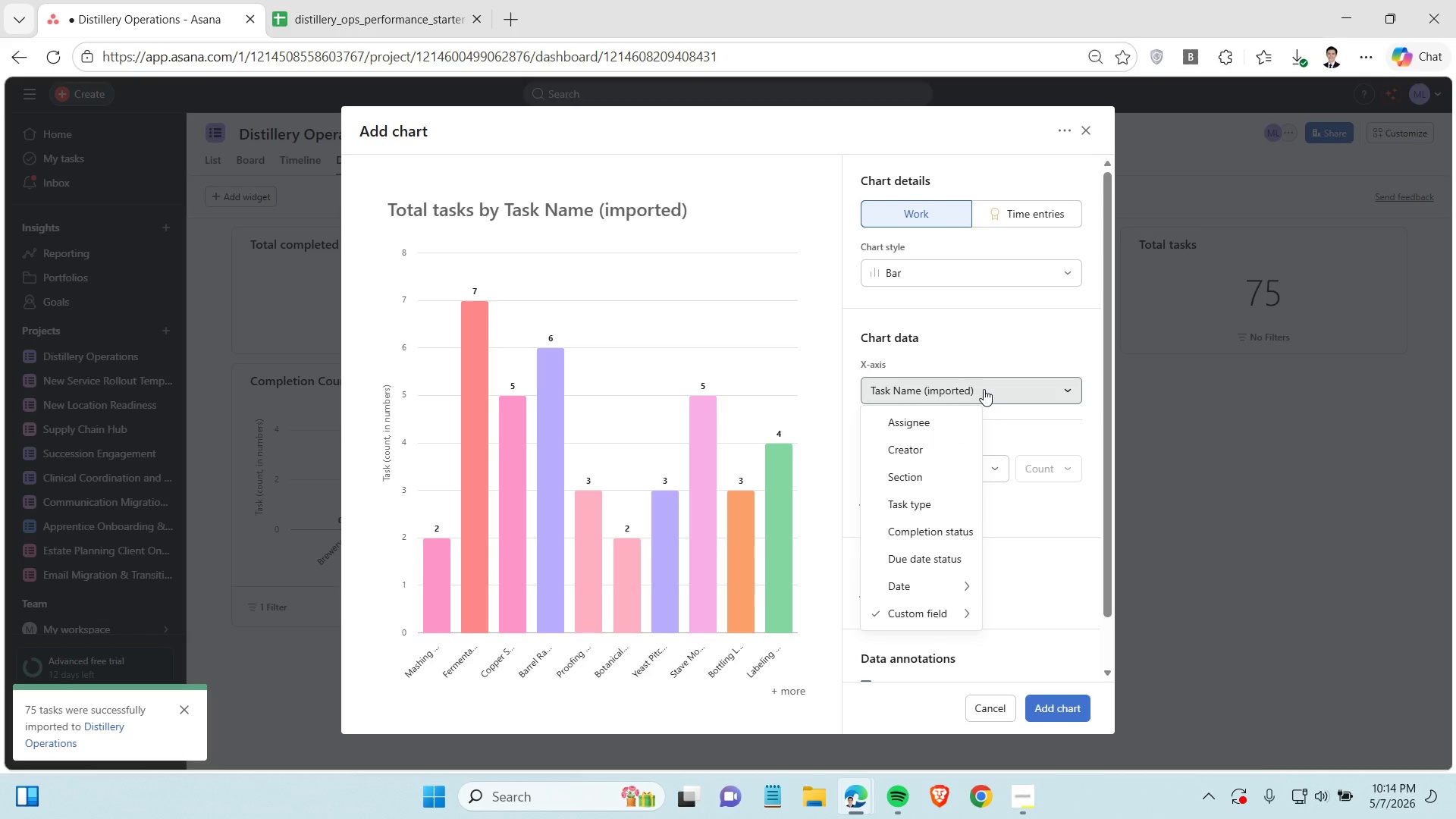 
wait(5.78)
 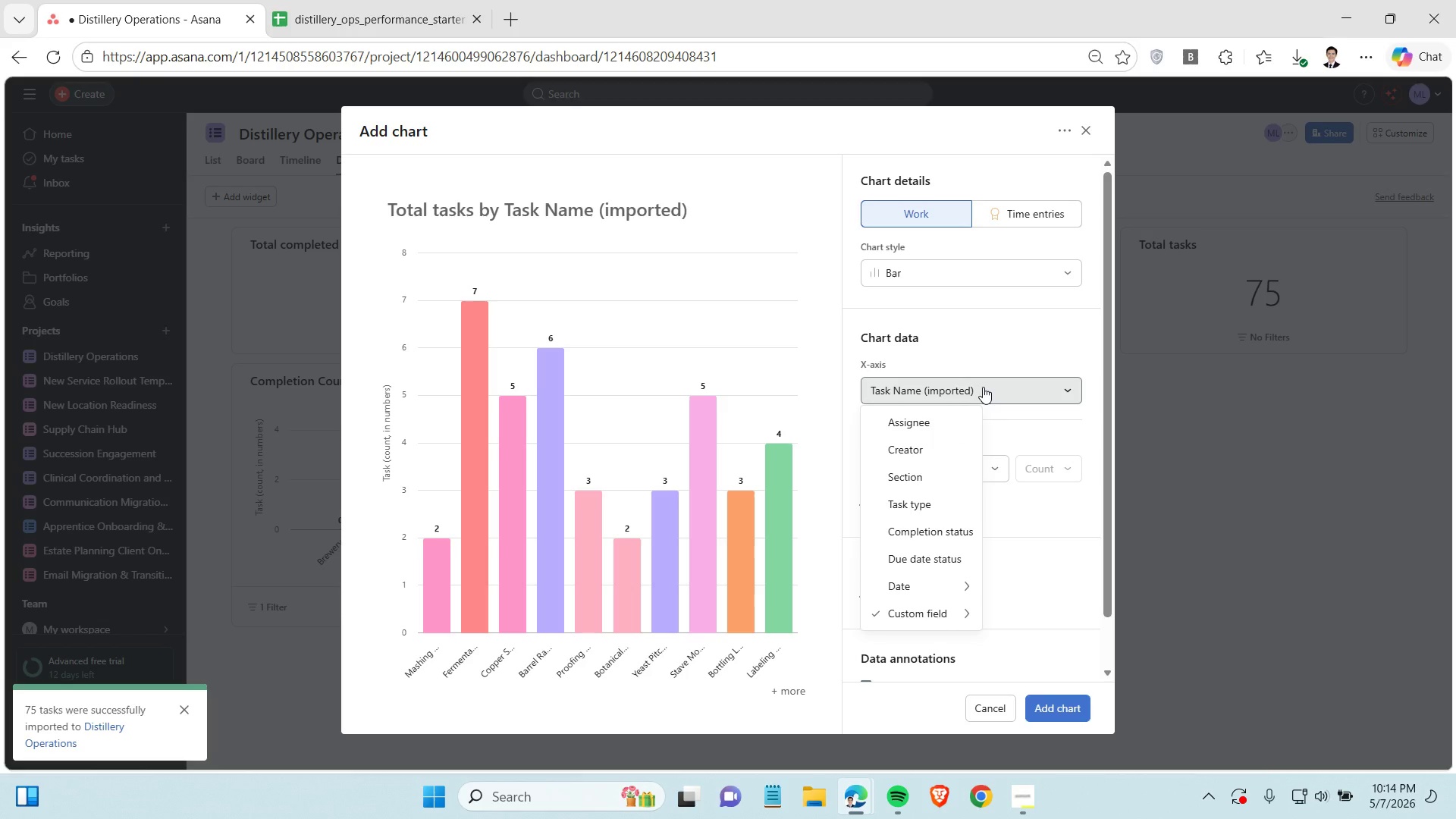 
left_click([1048, 566])
 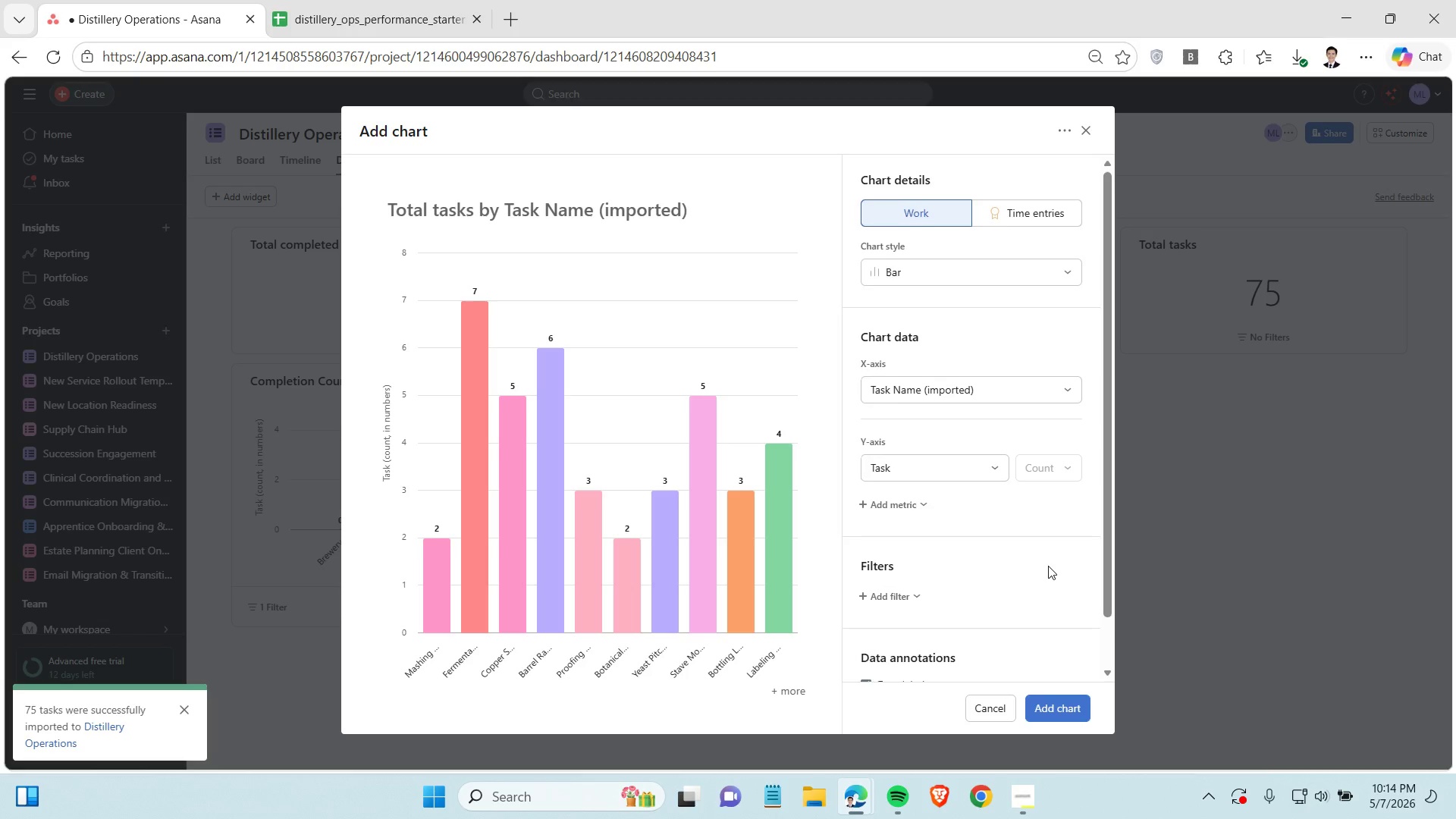 
scroll: coordinate [1048, 566], scroll_direction: down, amount: 2.0
 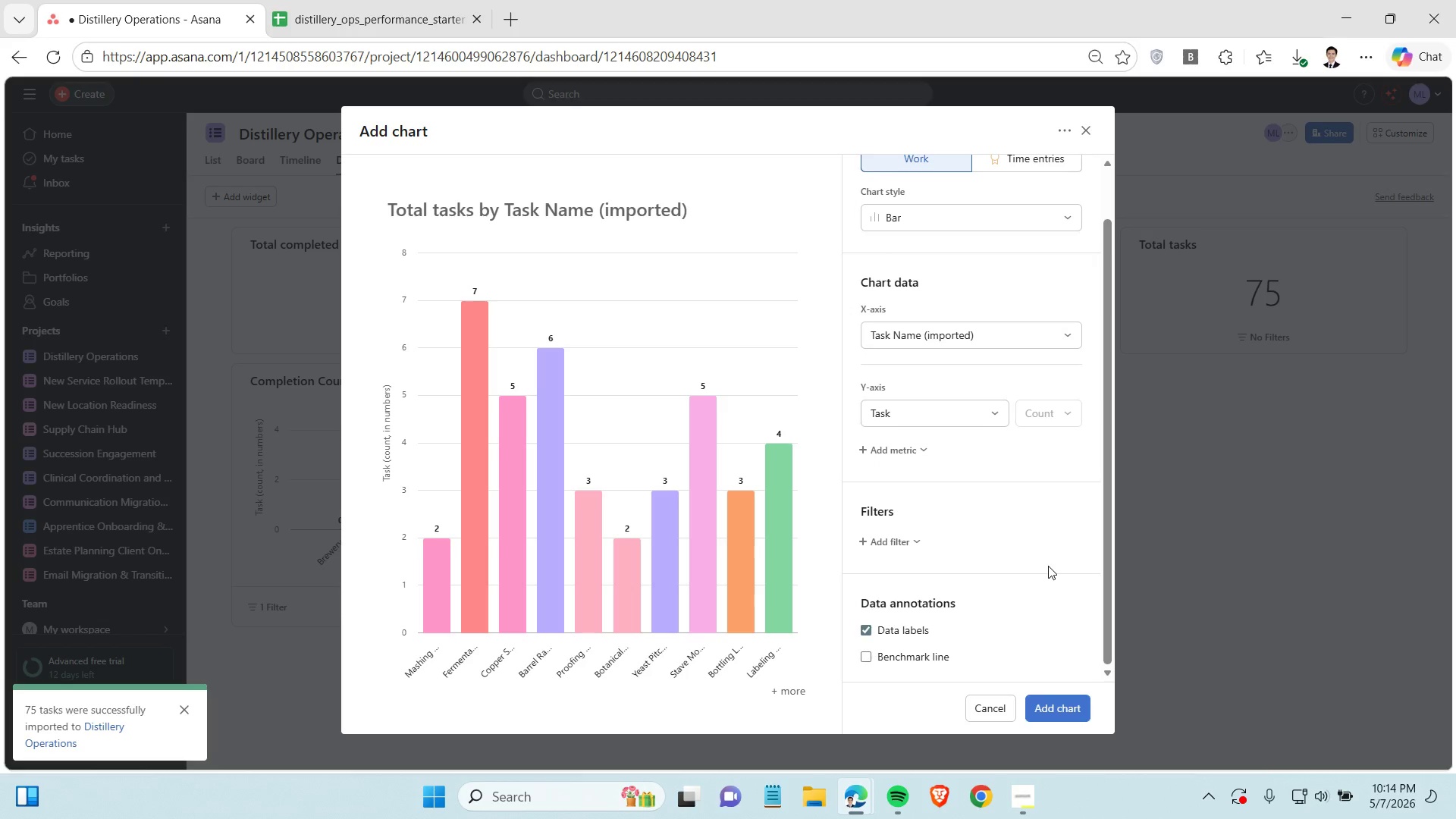 
scroll: coordinate [1048, 566], scroll_direction: up, amount: 1.0
 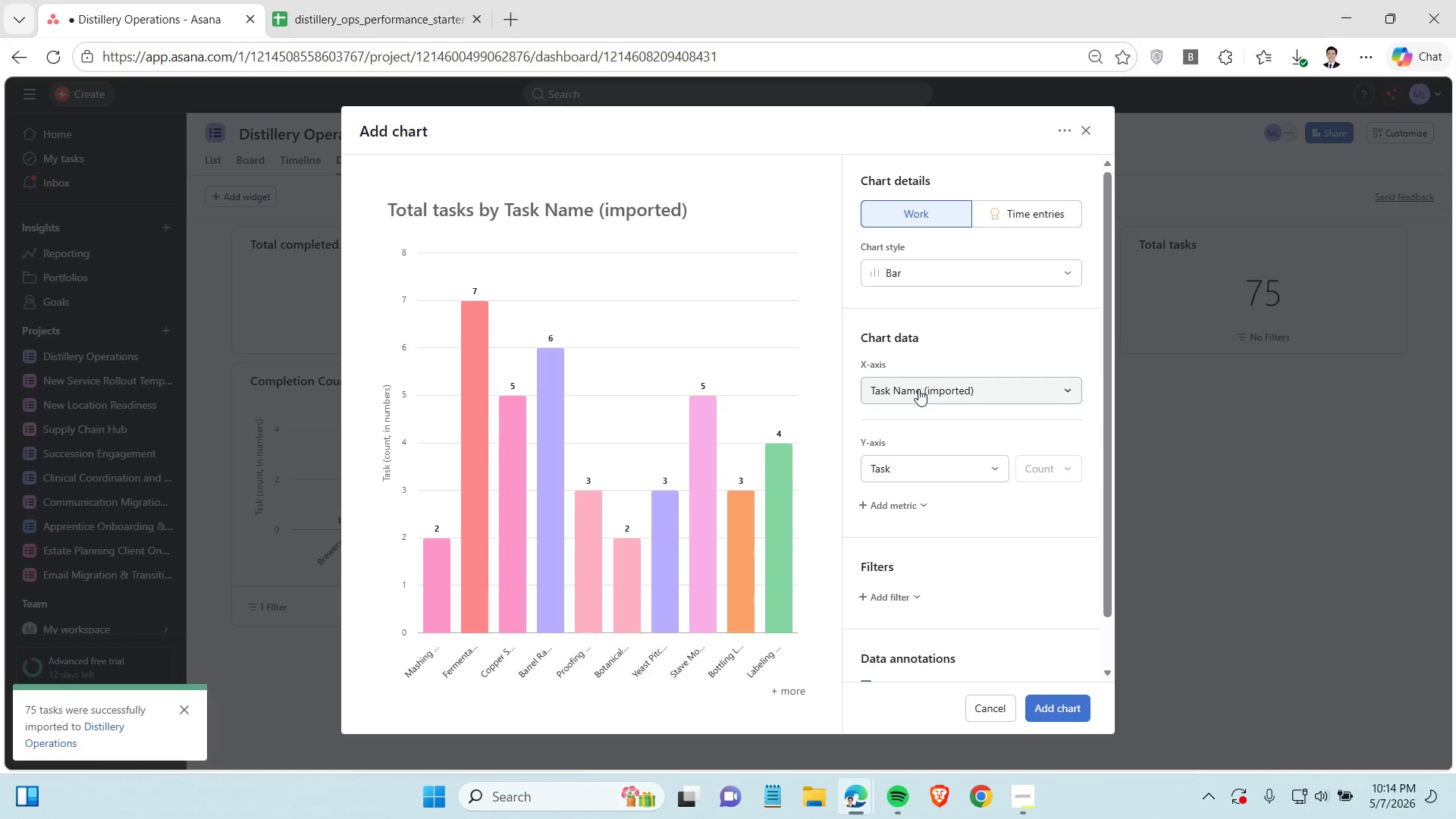 
wait(5.68)
 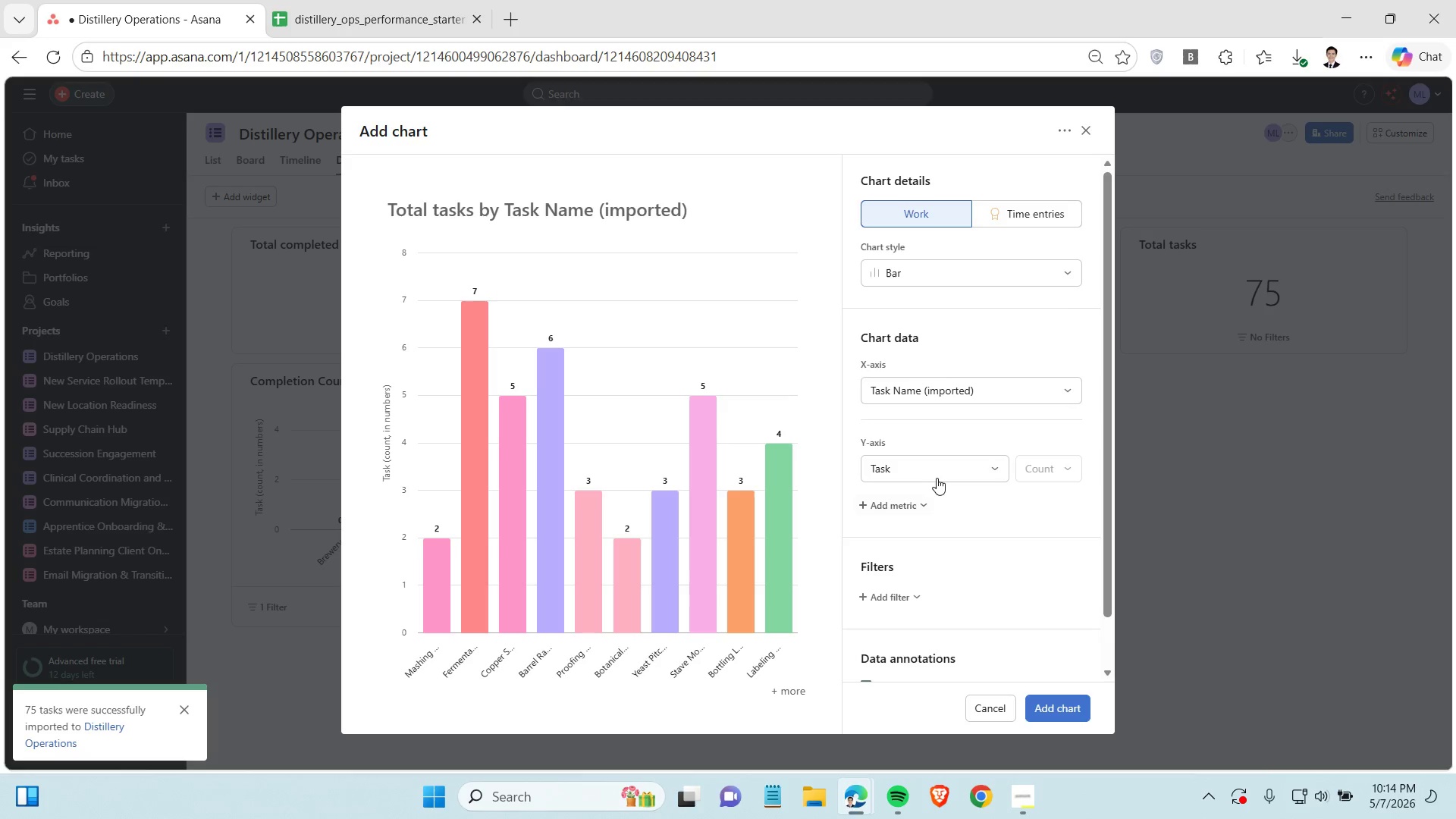 
left_click([918, 389])
 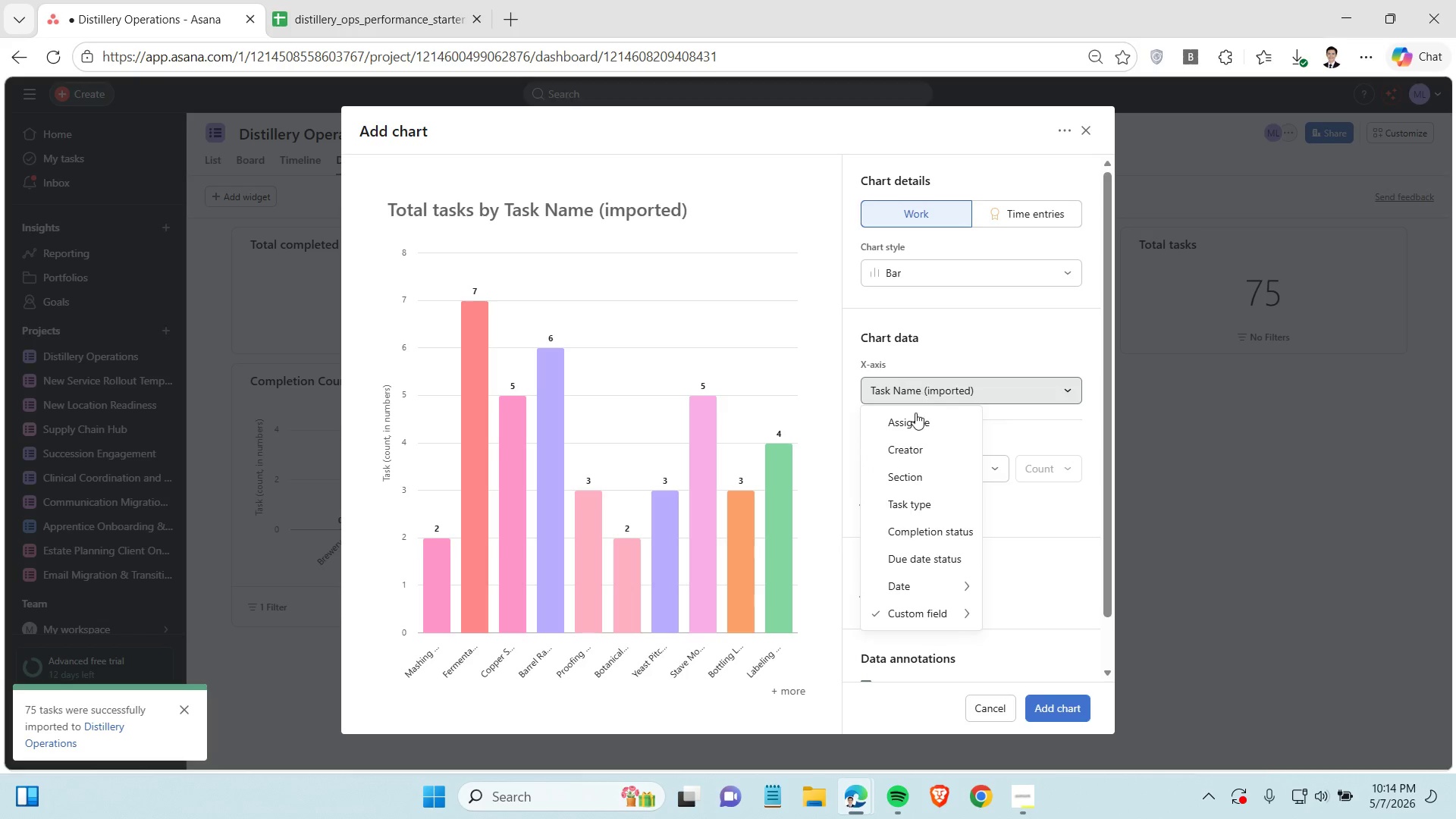 
left_click([1018, 811])